 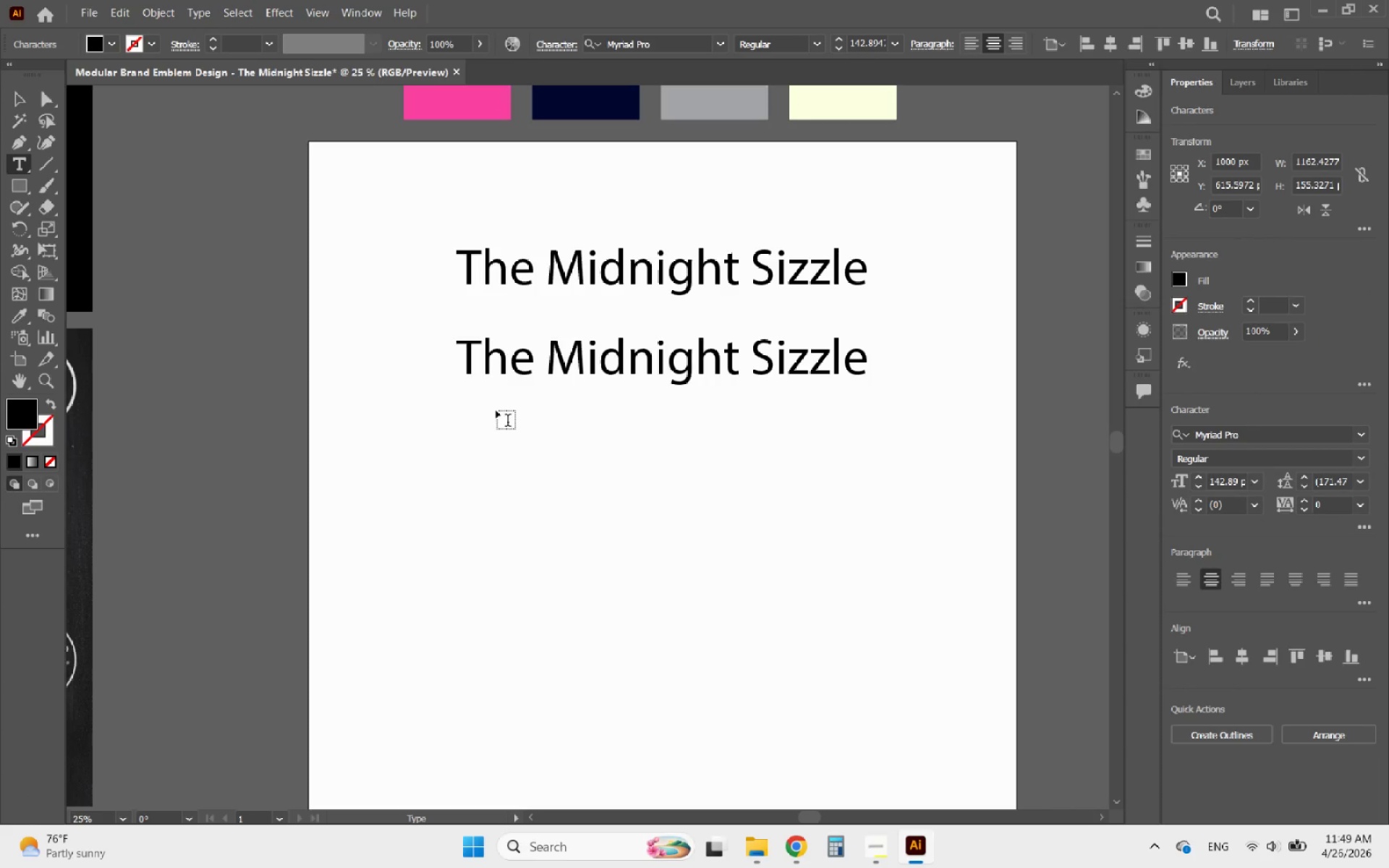 
left_click_drag(start_coordinate=[472, 349], to_coordinate=[516, 354])
 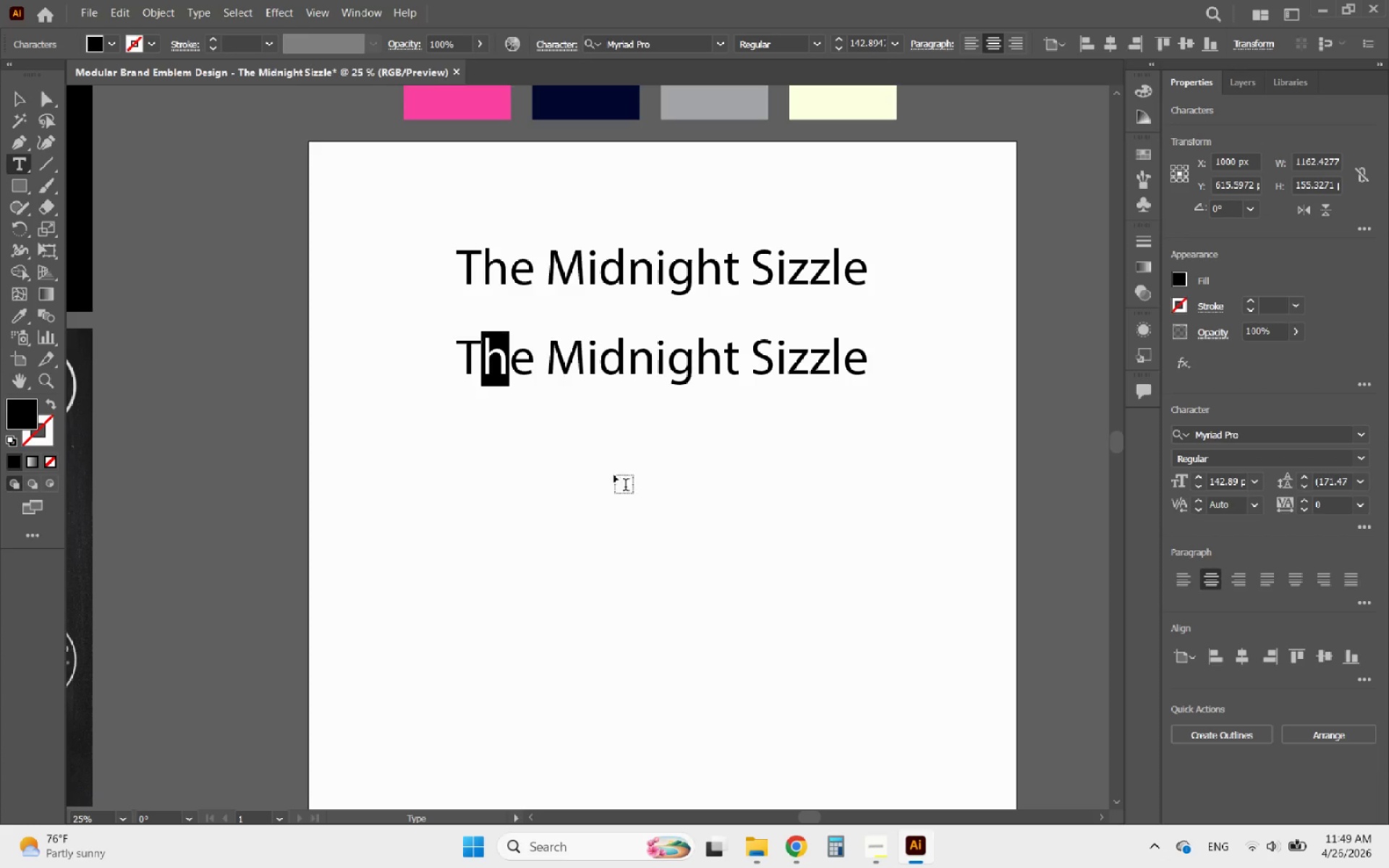 
wait(5.78)
 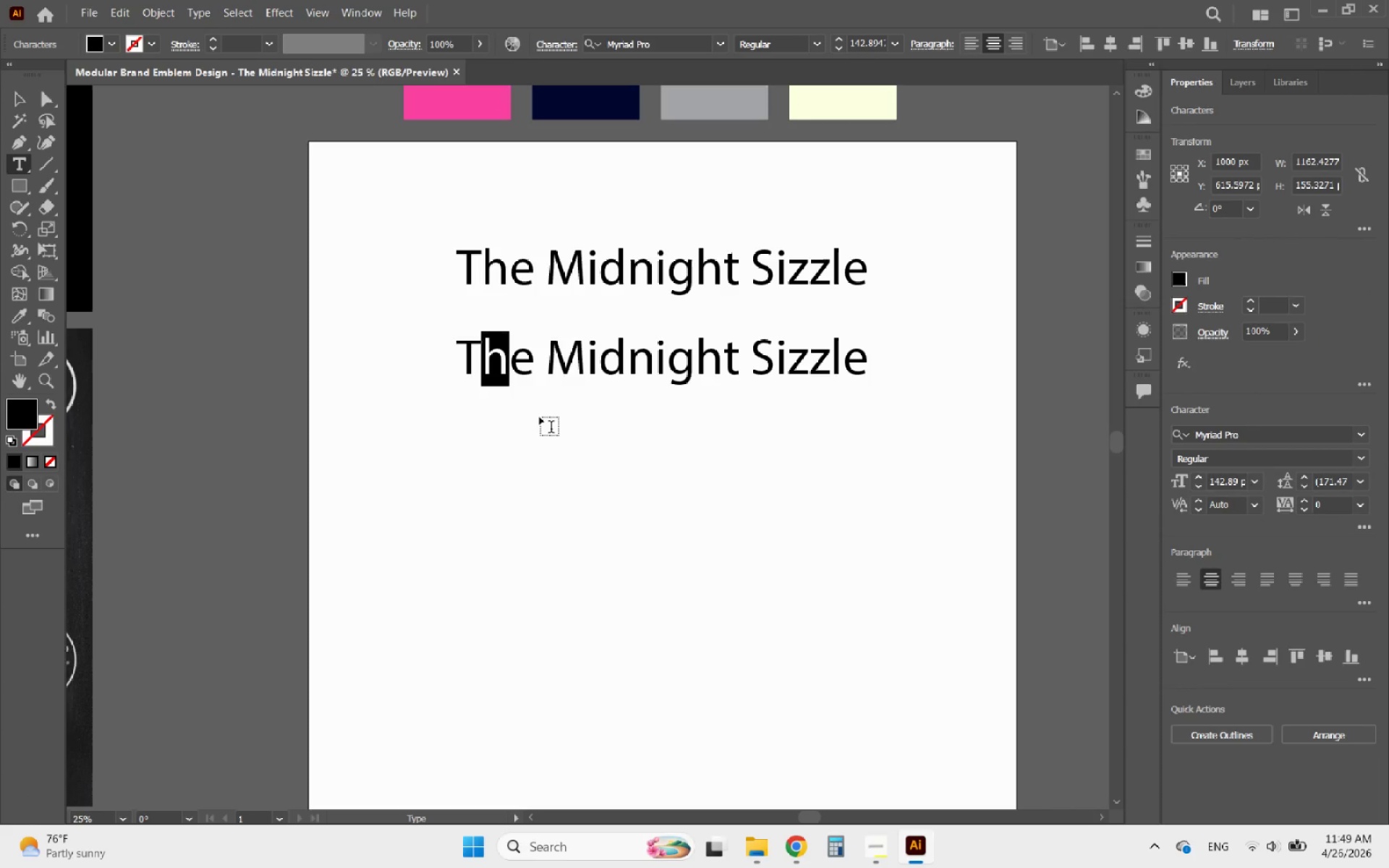 
left_click([484, 364])
 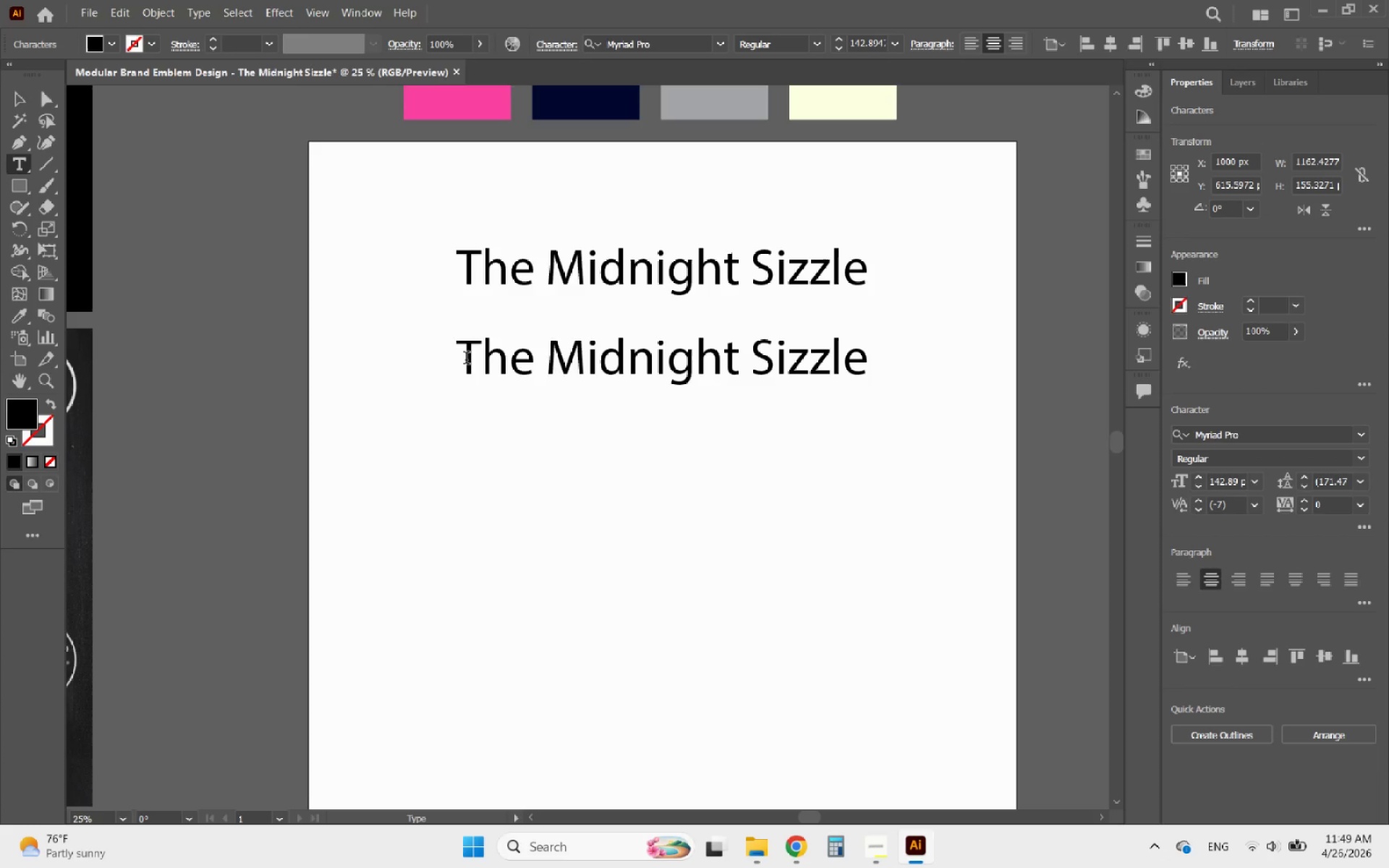 
left_click_drag(start_coordinate=[466, 359], to_coordinate=[984, 435])
 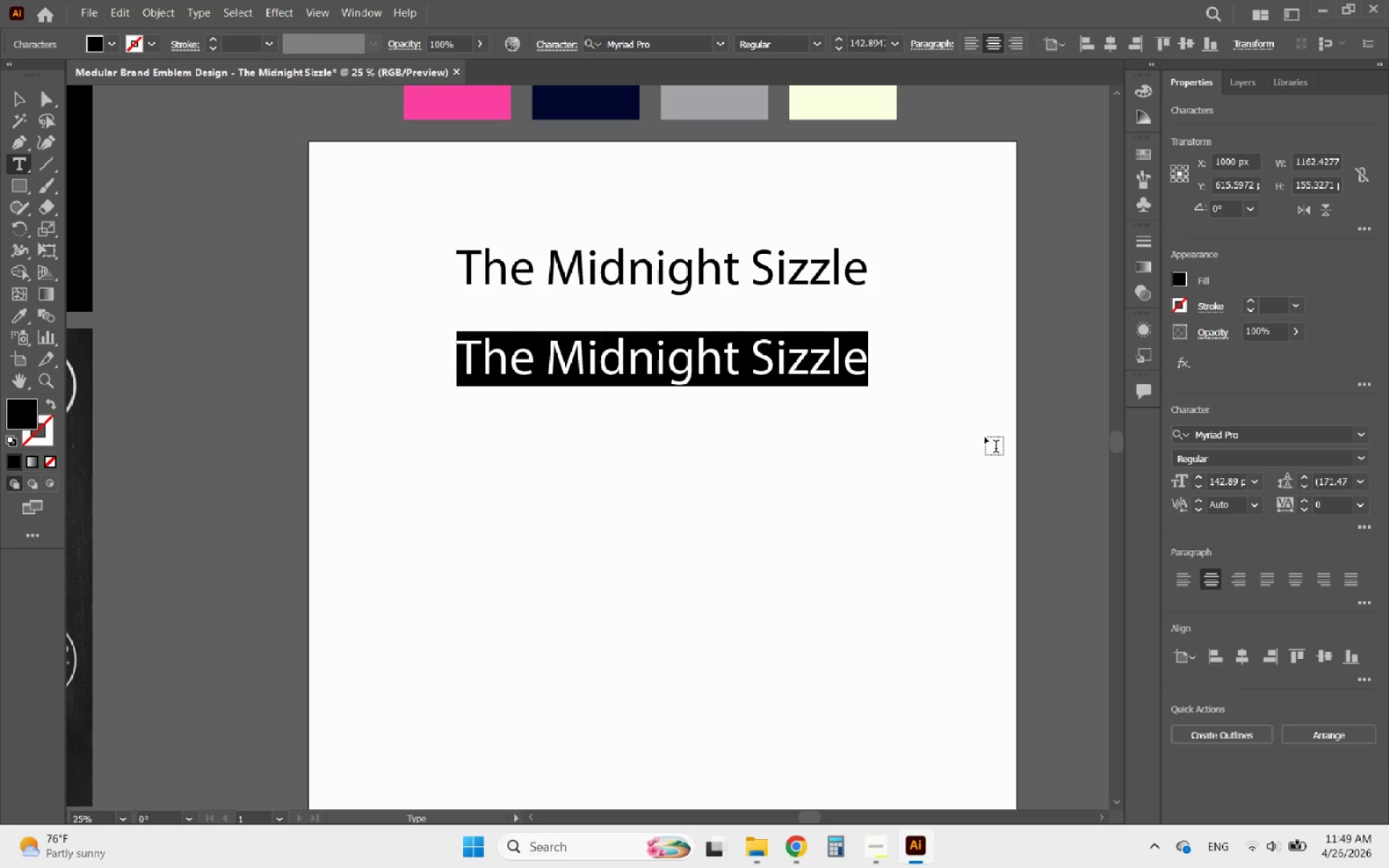 
key(Control+V)
 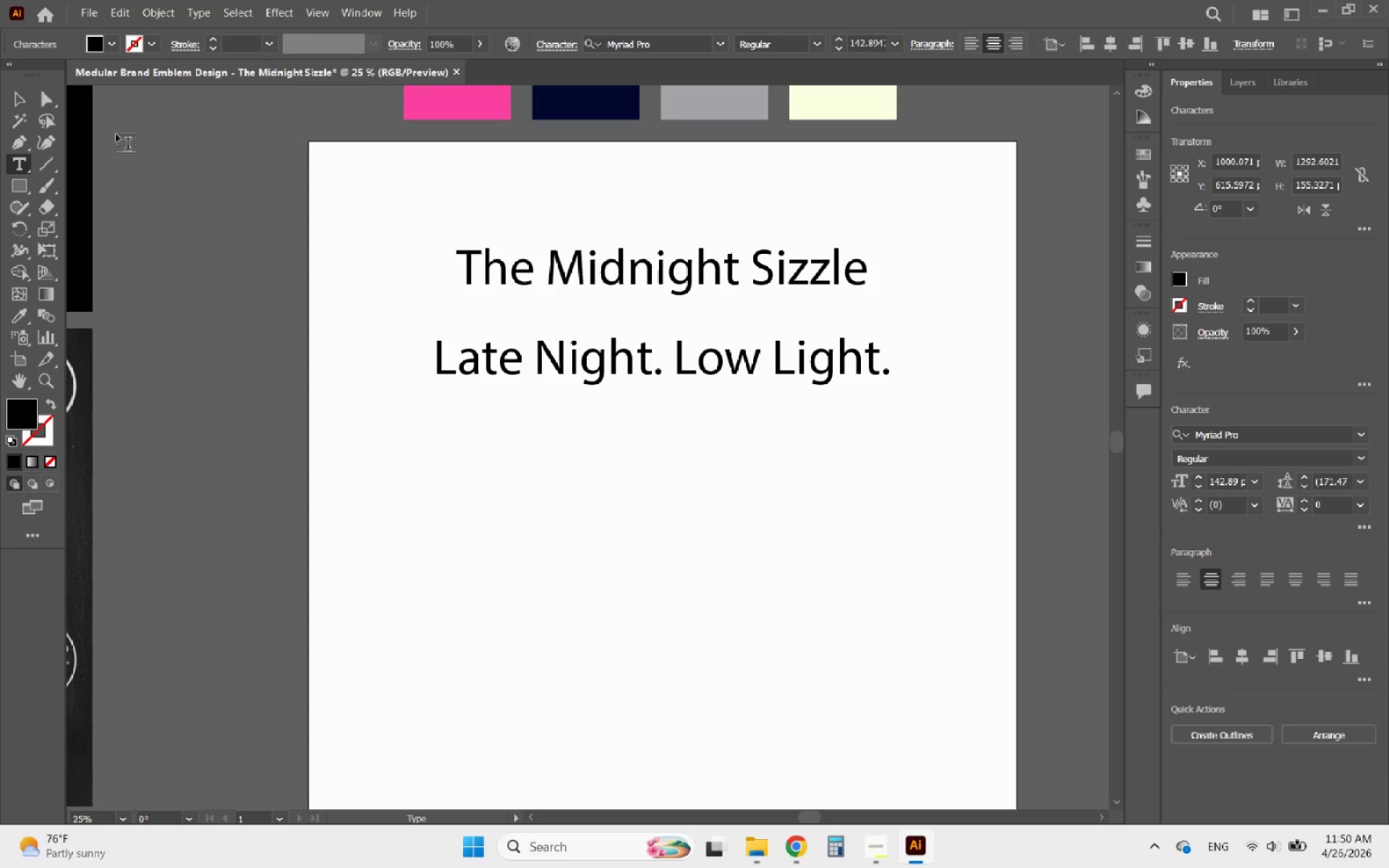 
left_click([22, 108])
 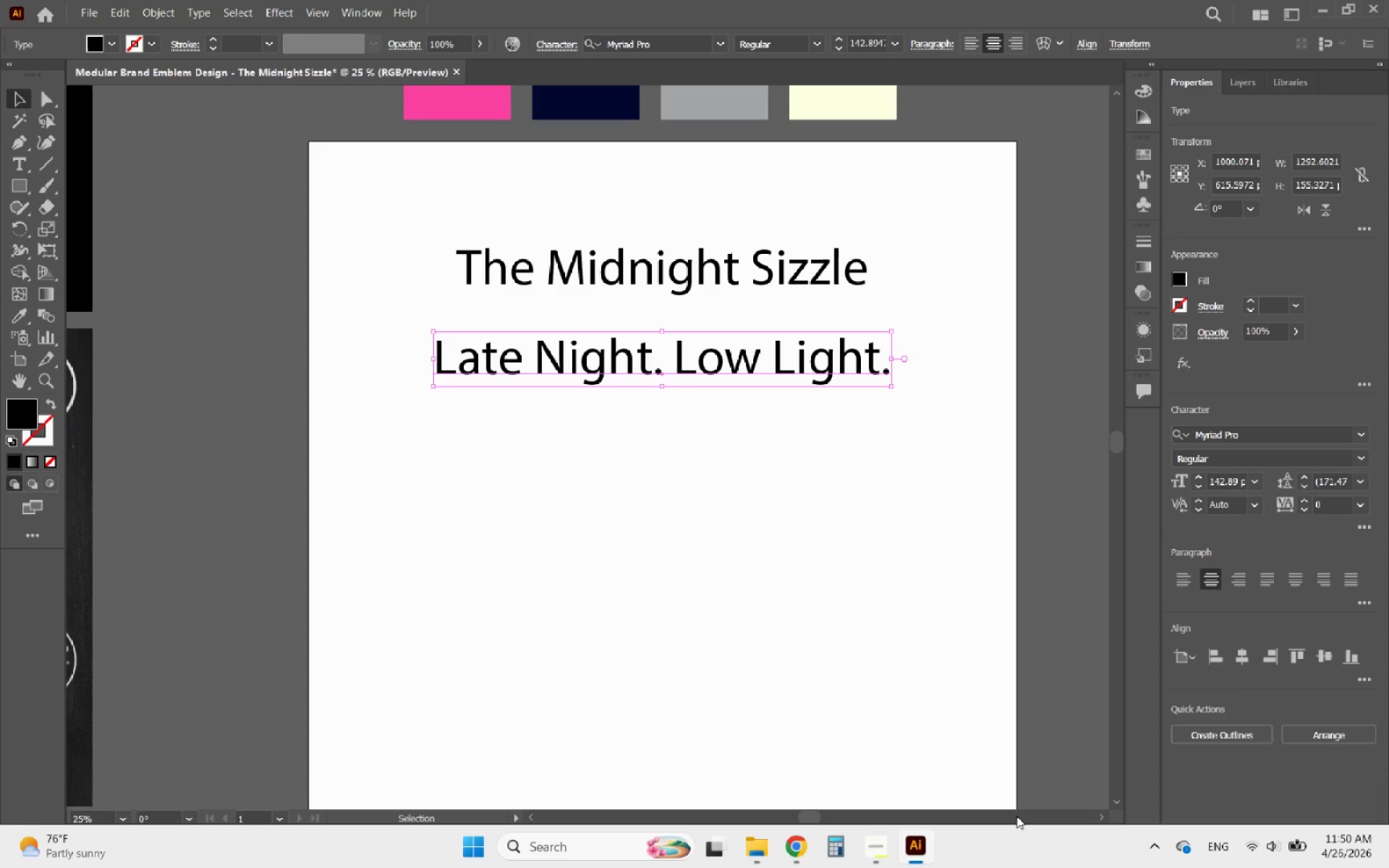 
wait(7.47)
 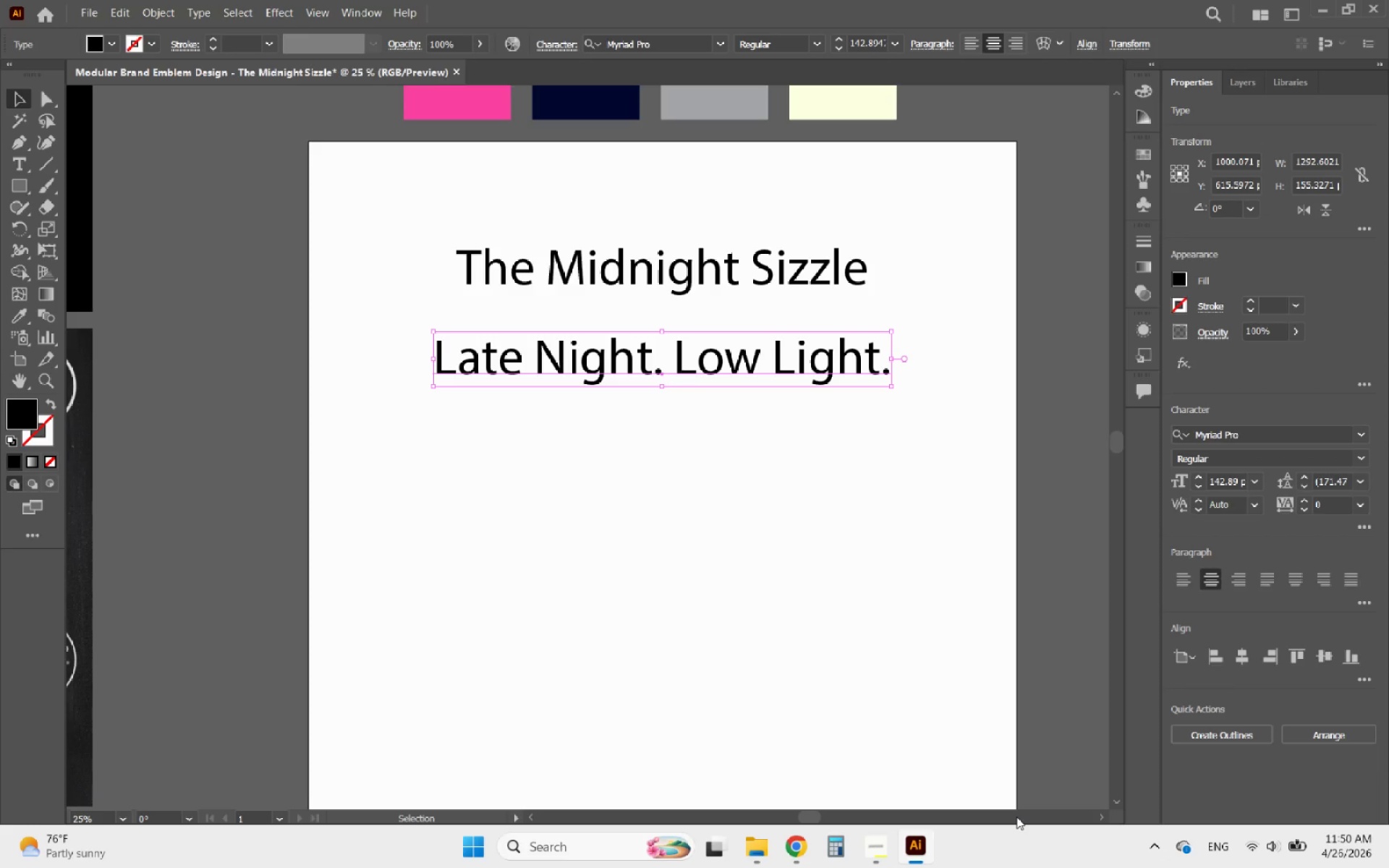 
left_click([802, 271])
 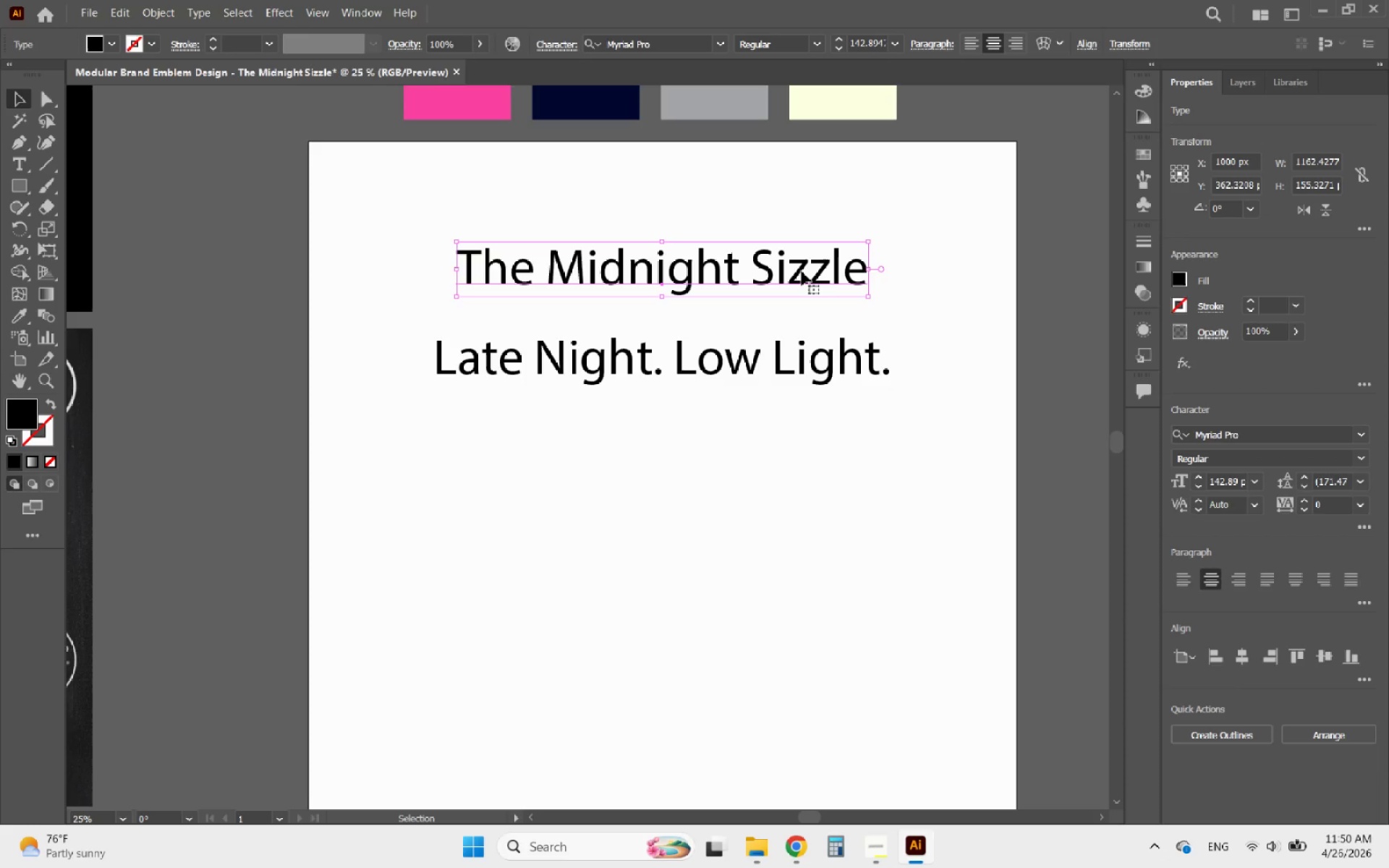 
hold_key(key=AltLeft, duration=2.02)
scroll: coordinate [809, 494], scroll_direction: down, amount: 1.0
 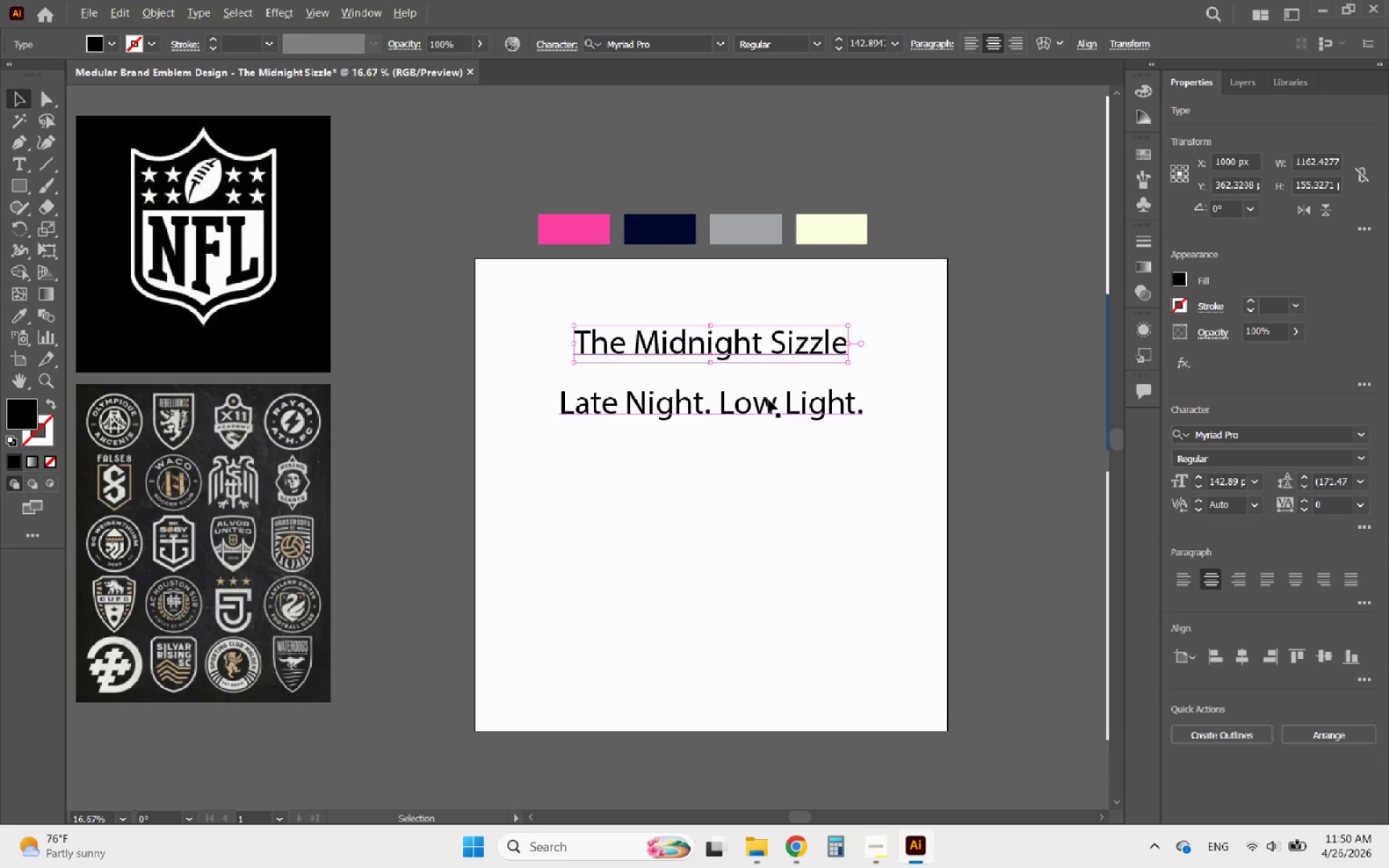 
scroll: coordinate [756, 398], scroll_direction: up, amount: 2.0
 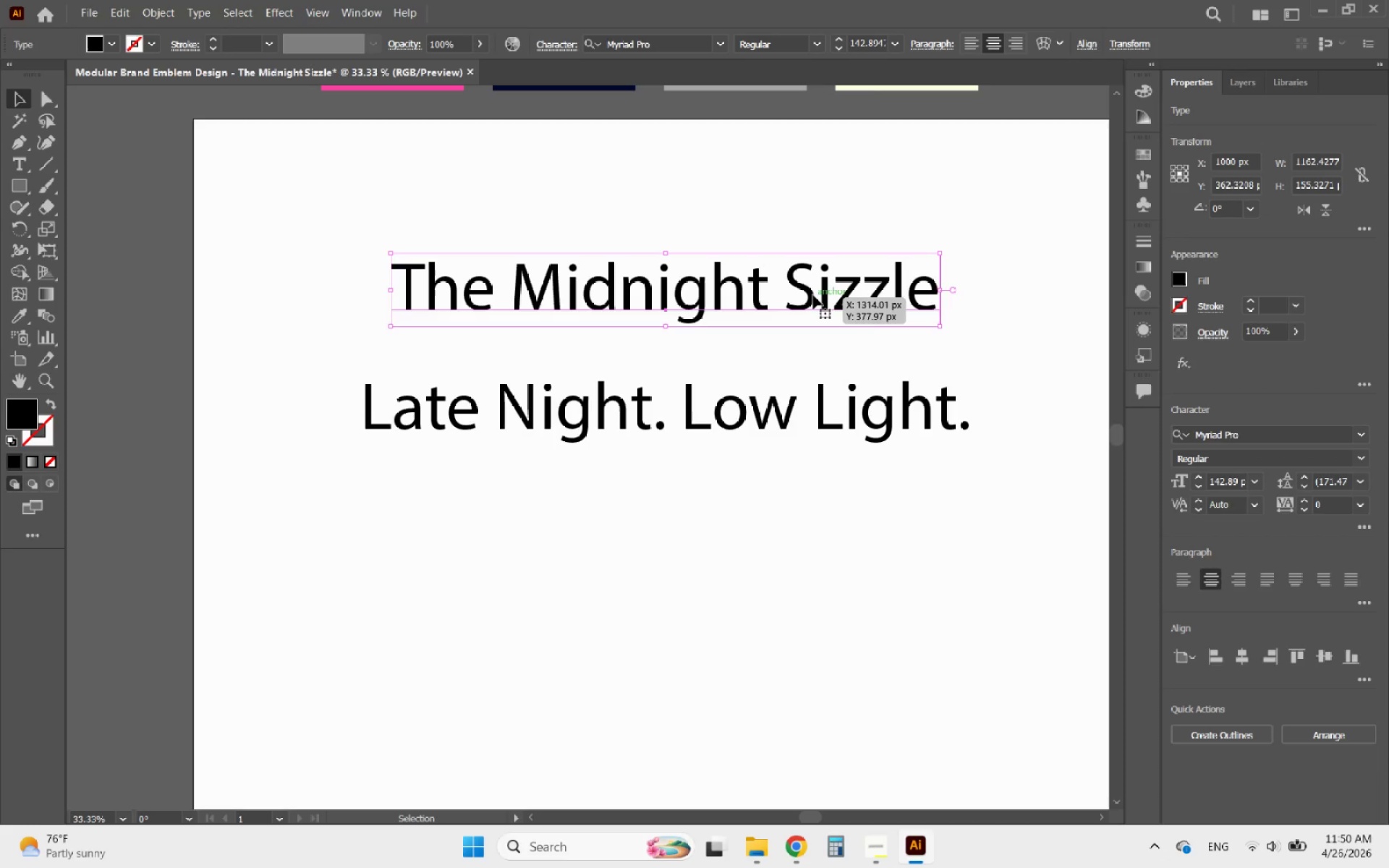 
double_click([813, 295])
 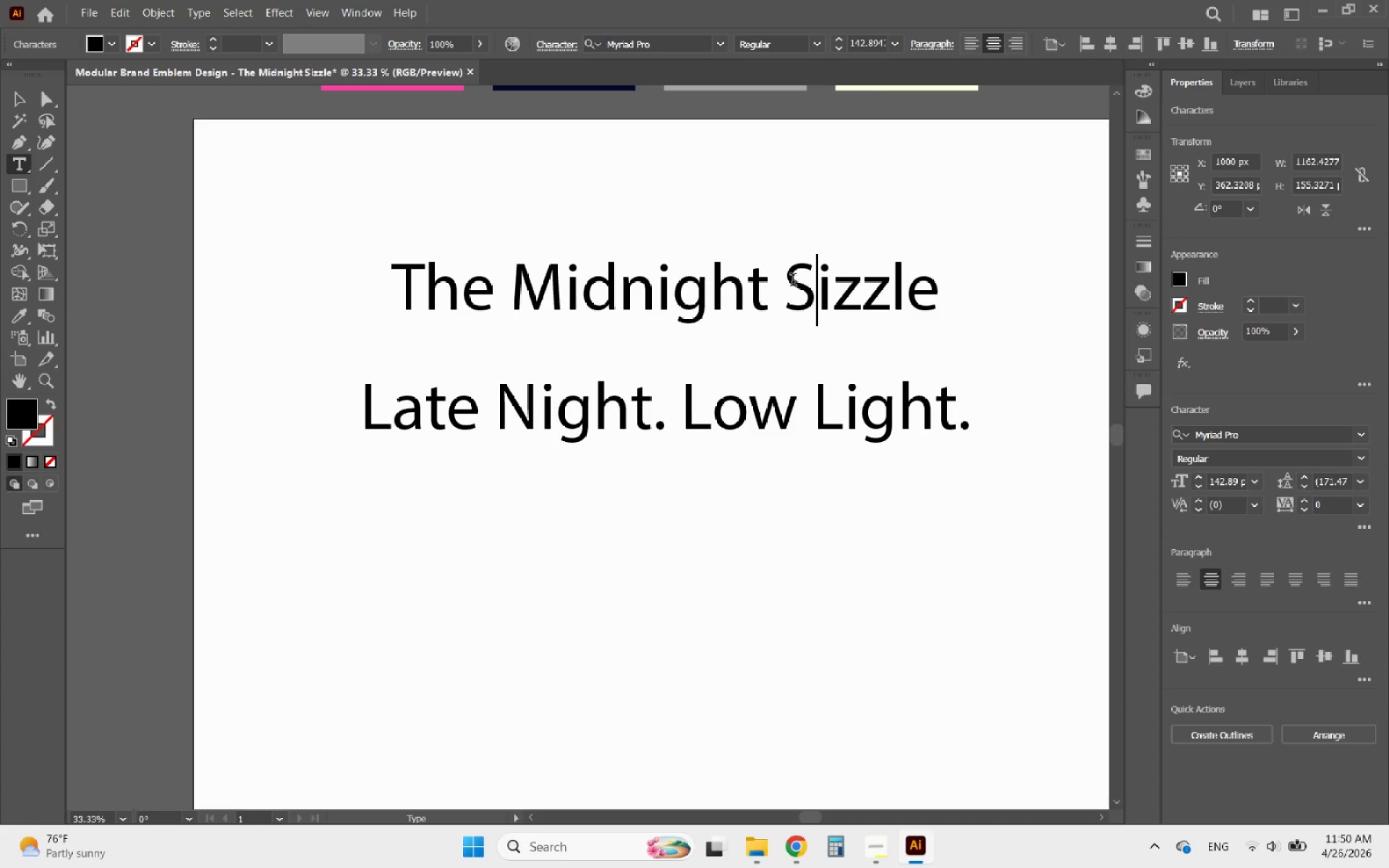 
left_click([793, 281])
 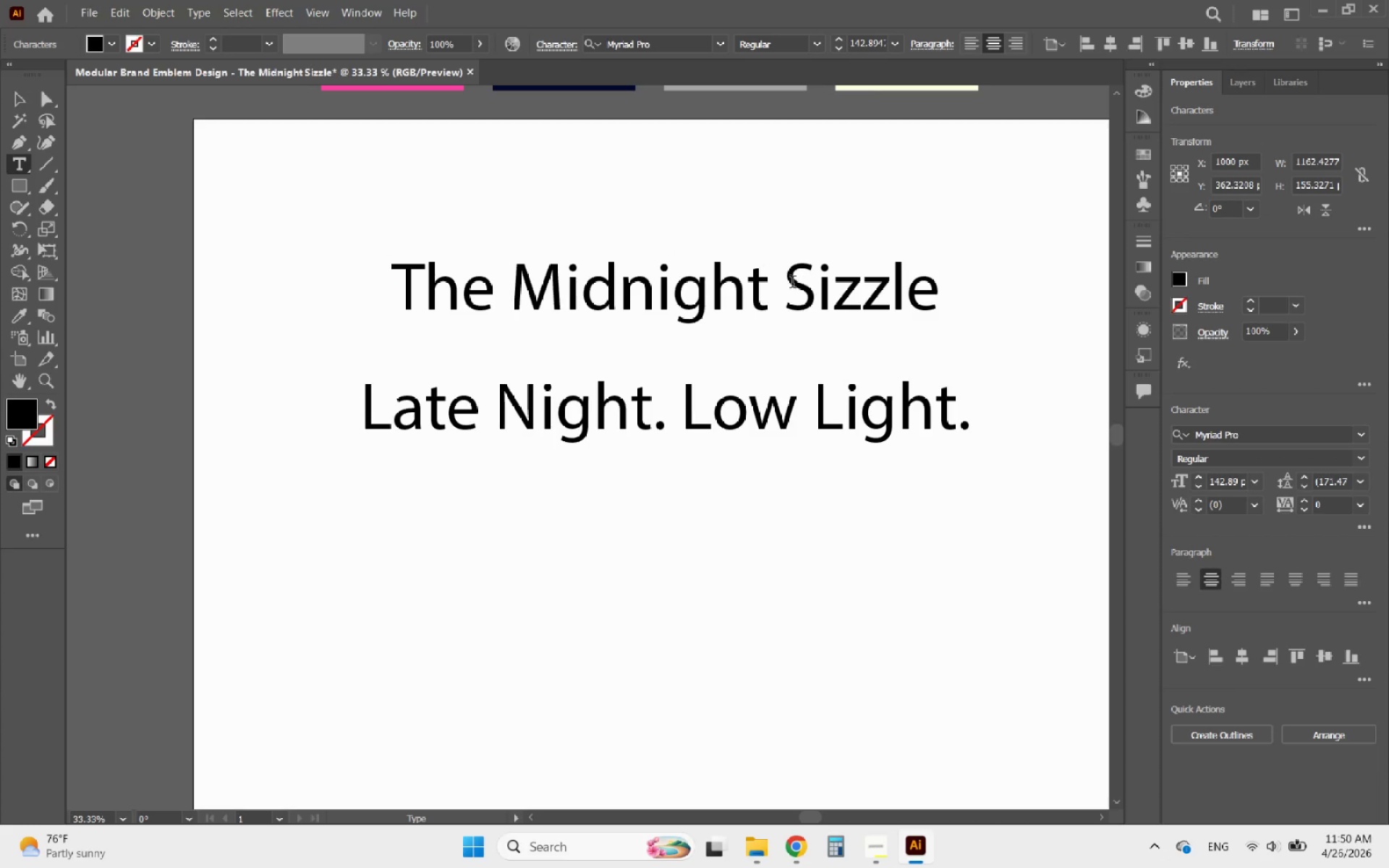 
left_click_drag(start_coordinate=[783, 284], to_coordinate=[775, 286])
 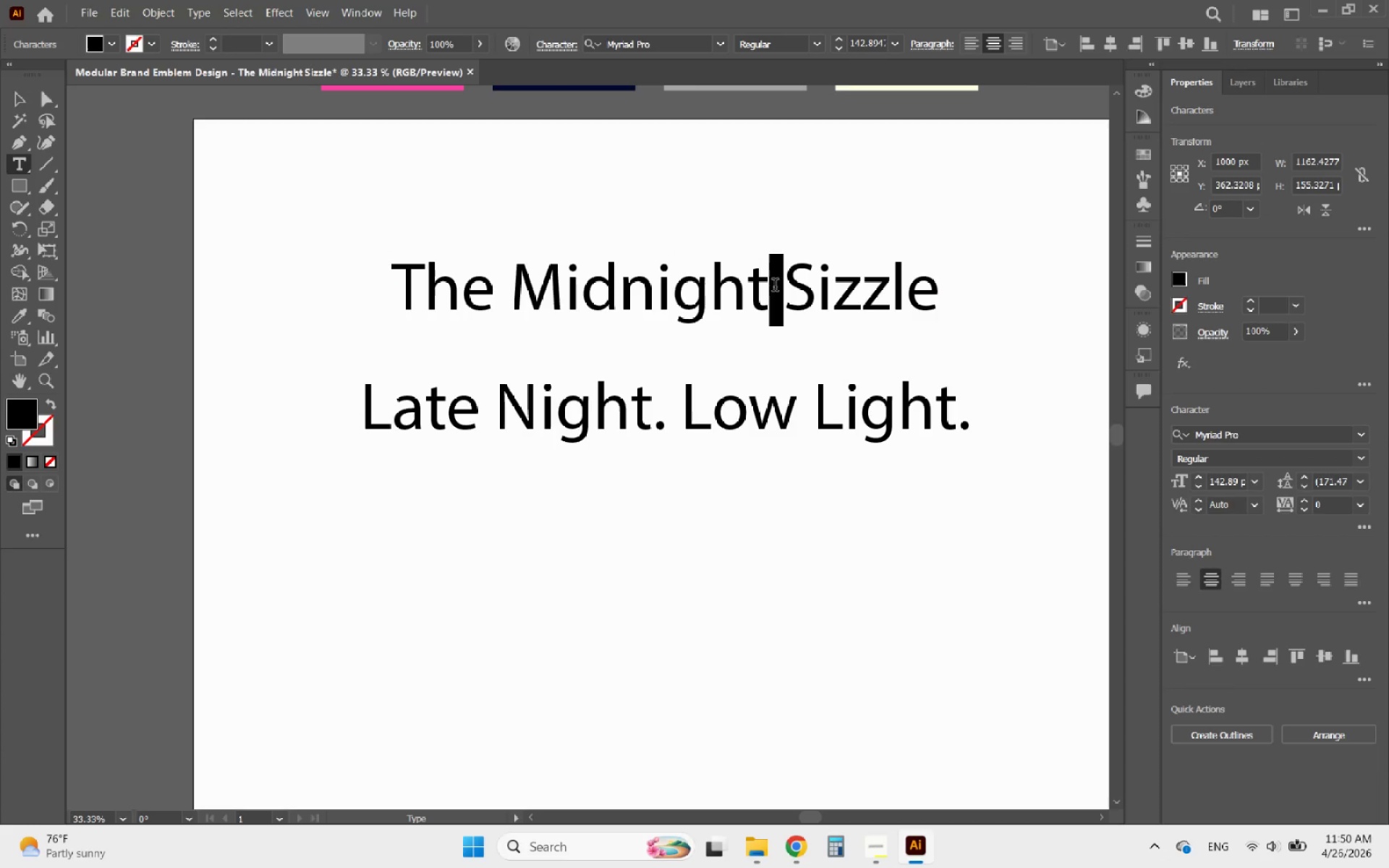 
key(Backspace)
 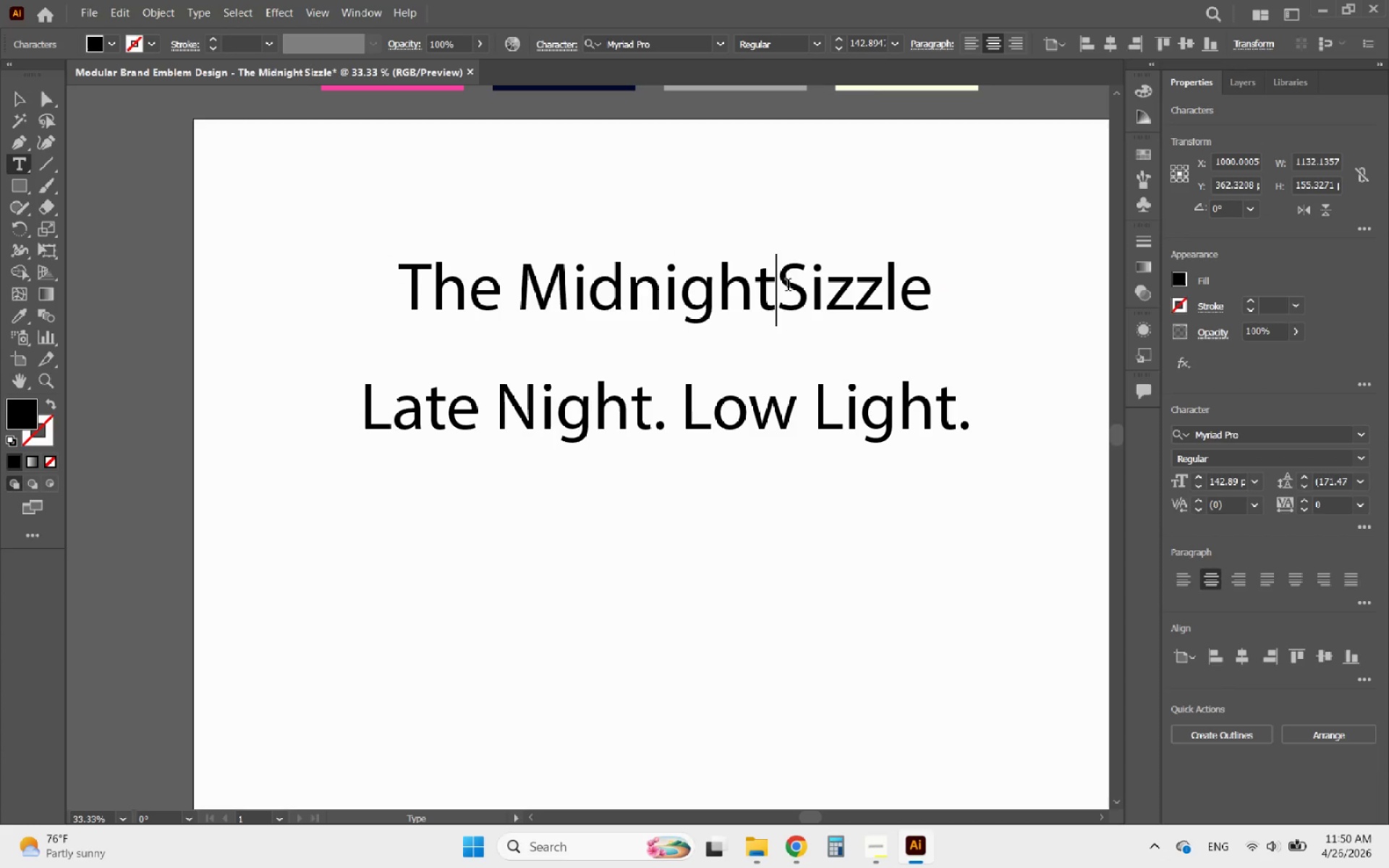 
left_click_drag(start_coordinate=[796, 286], to_coordinate=[898, 286])
 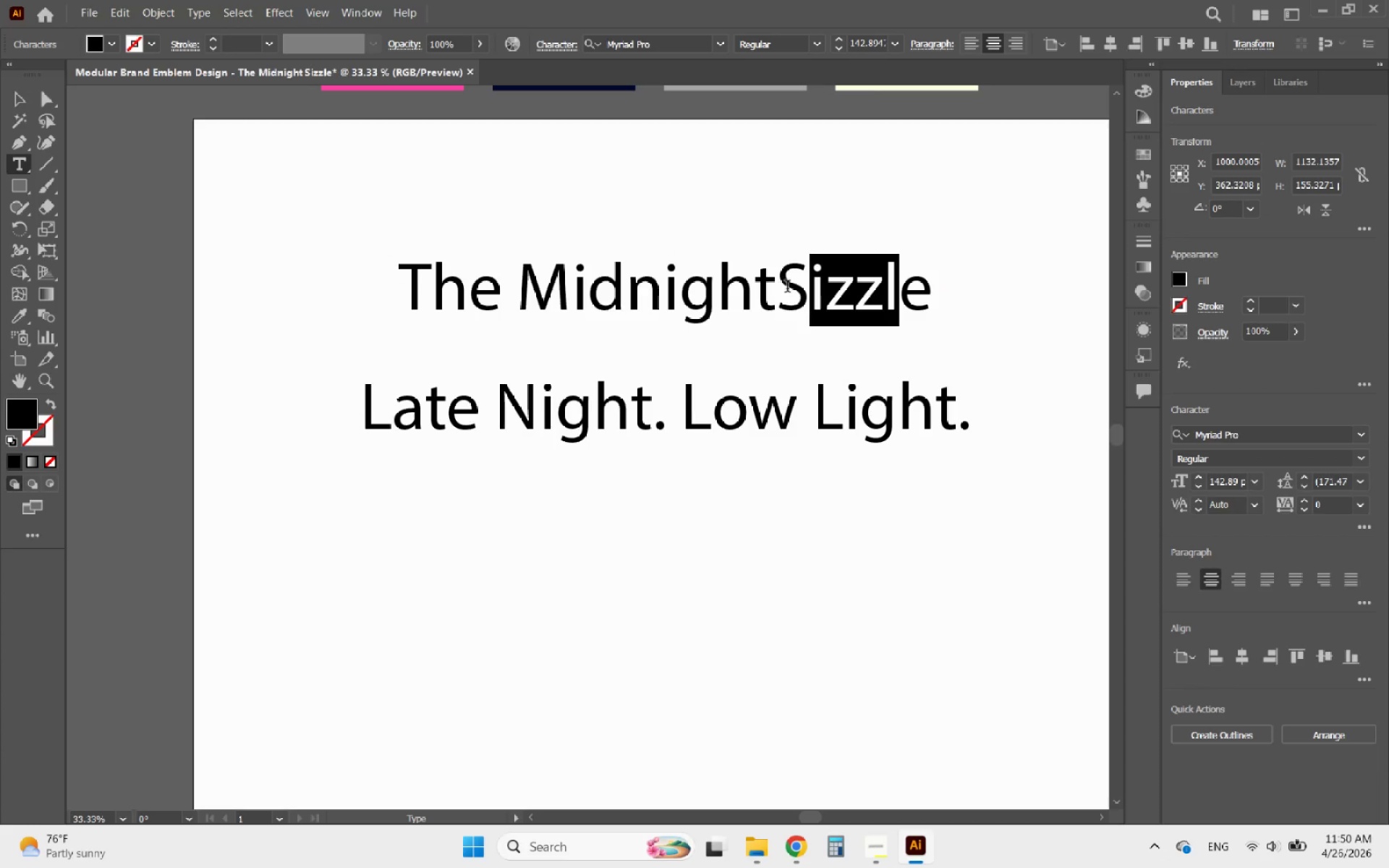 
left_click_drag(start_coordinate=[787, 288], to_coordinate=[948, 305])
 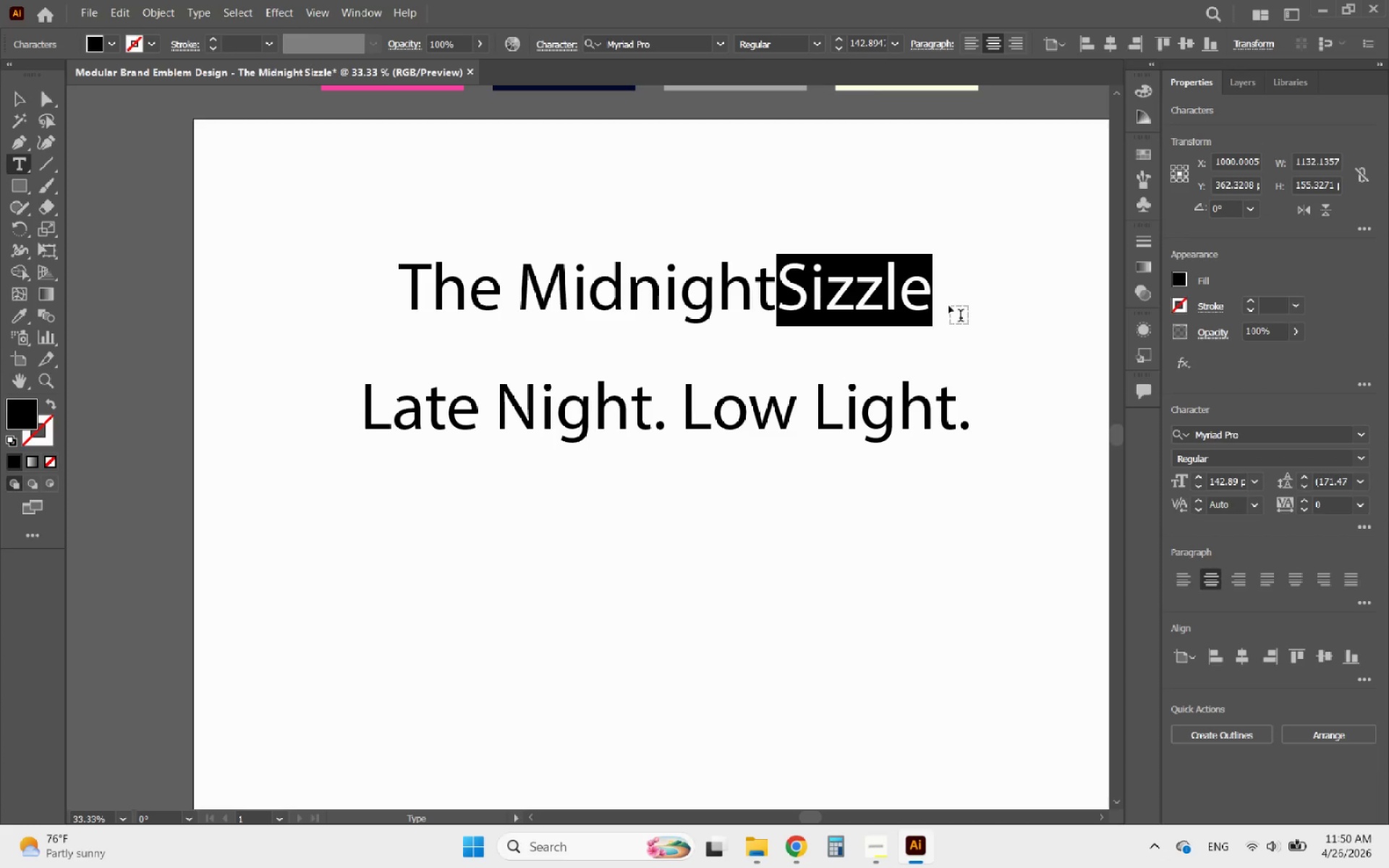 
key(Control+X)
 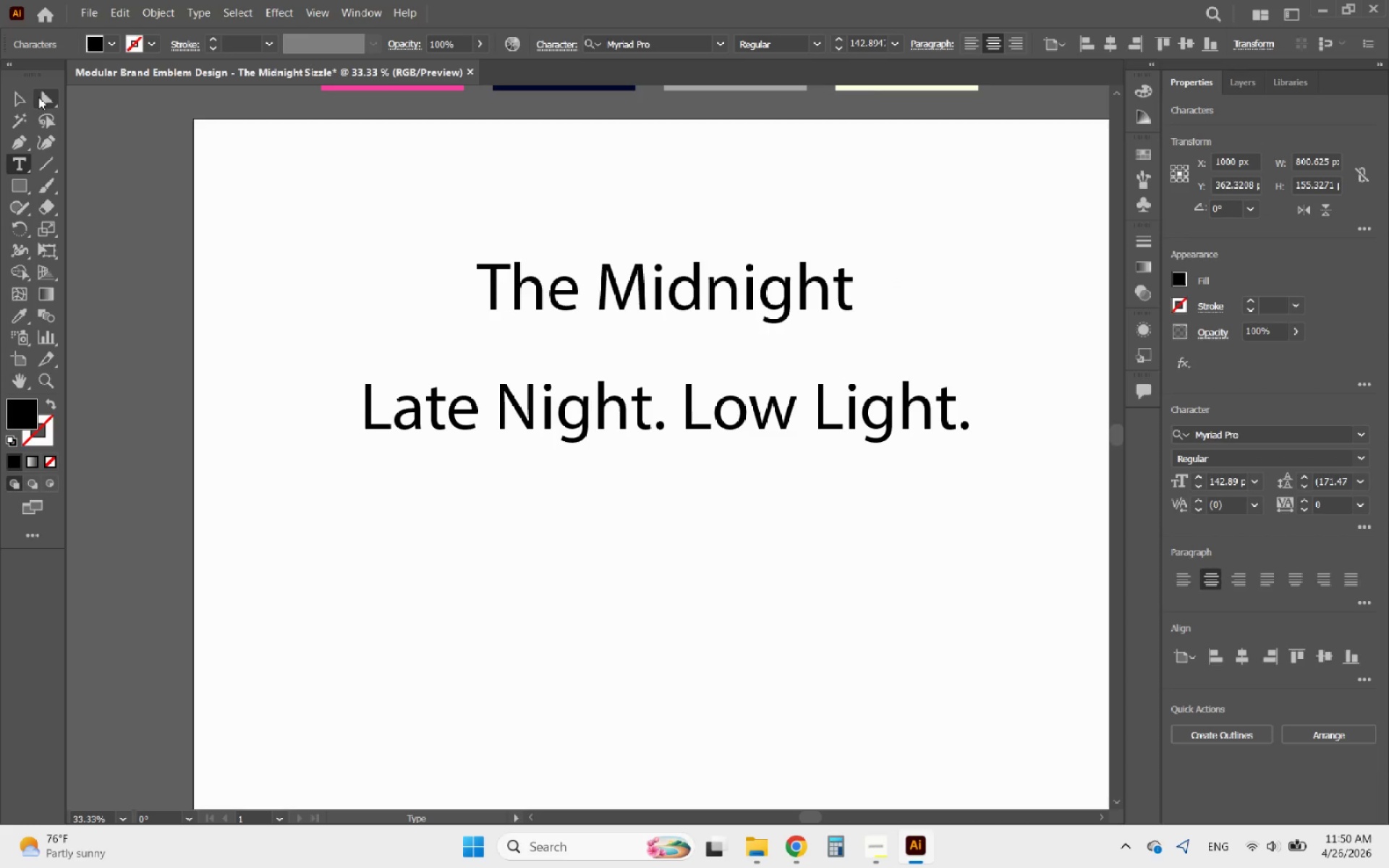 
left_click([10, 95])
 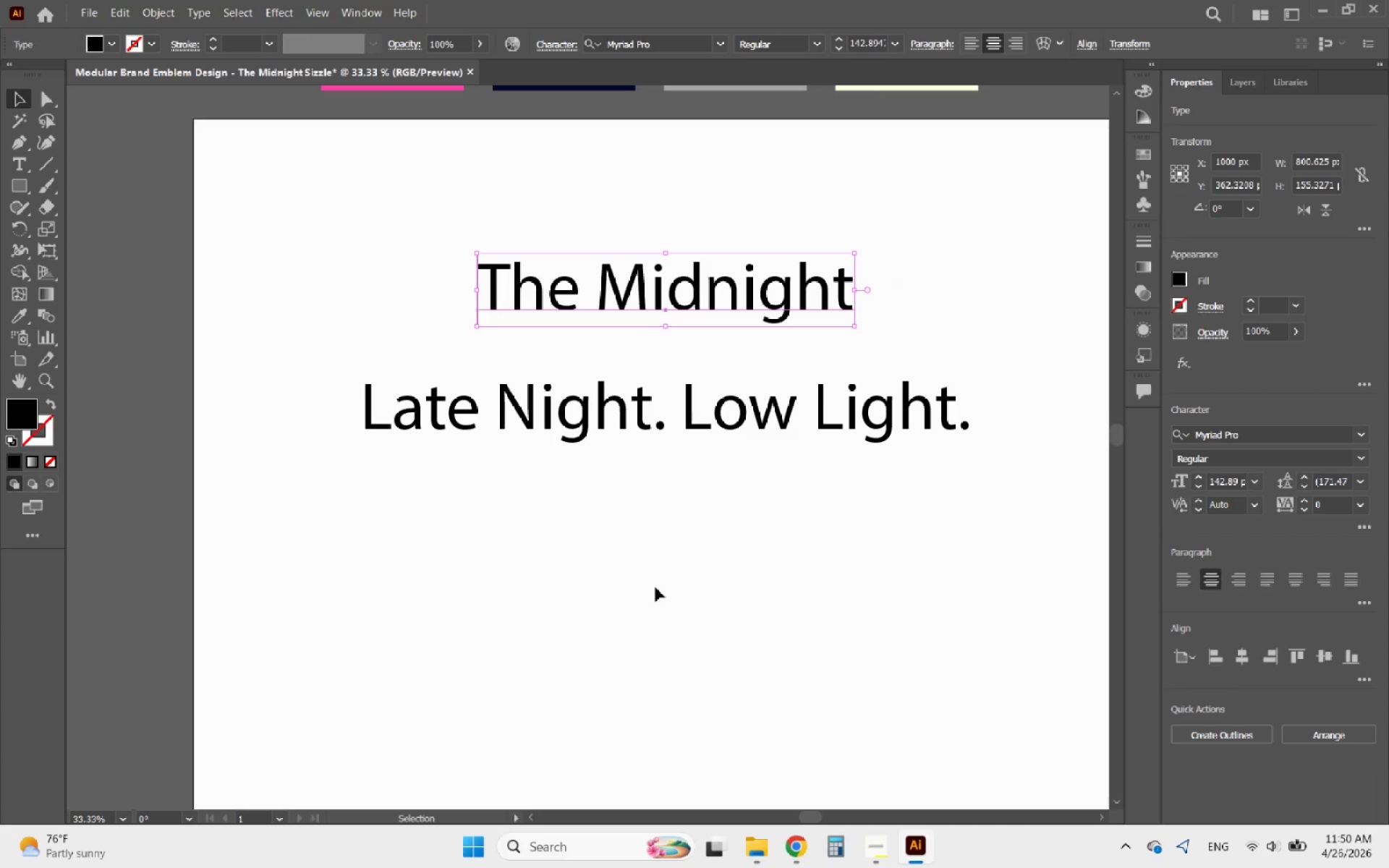 
left_click([655, 588])
 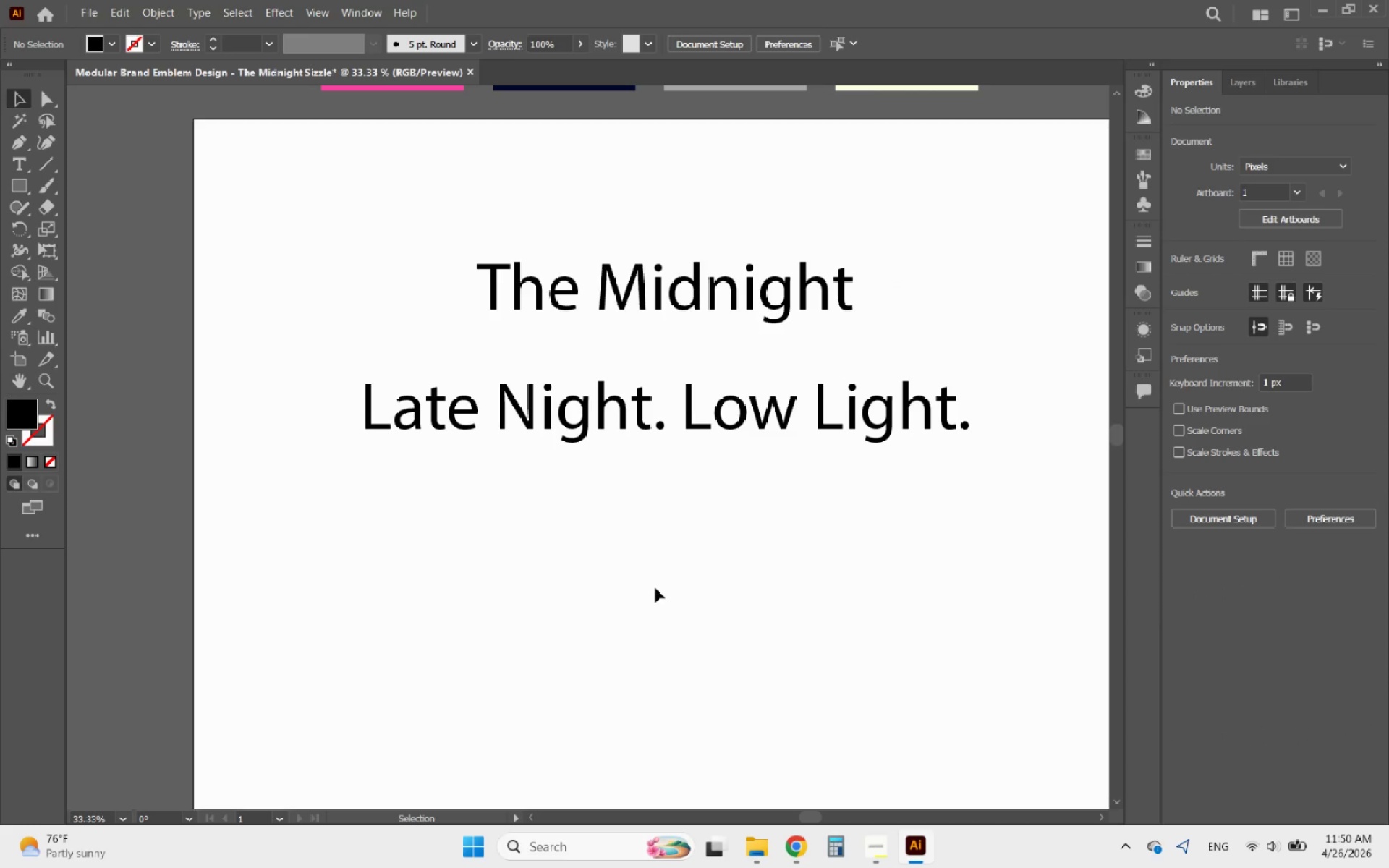 
key(Control+V)
 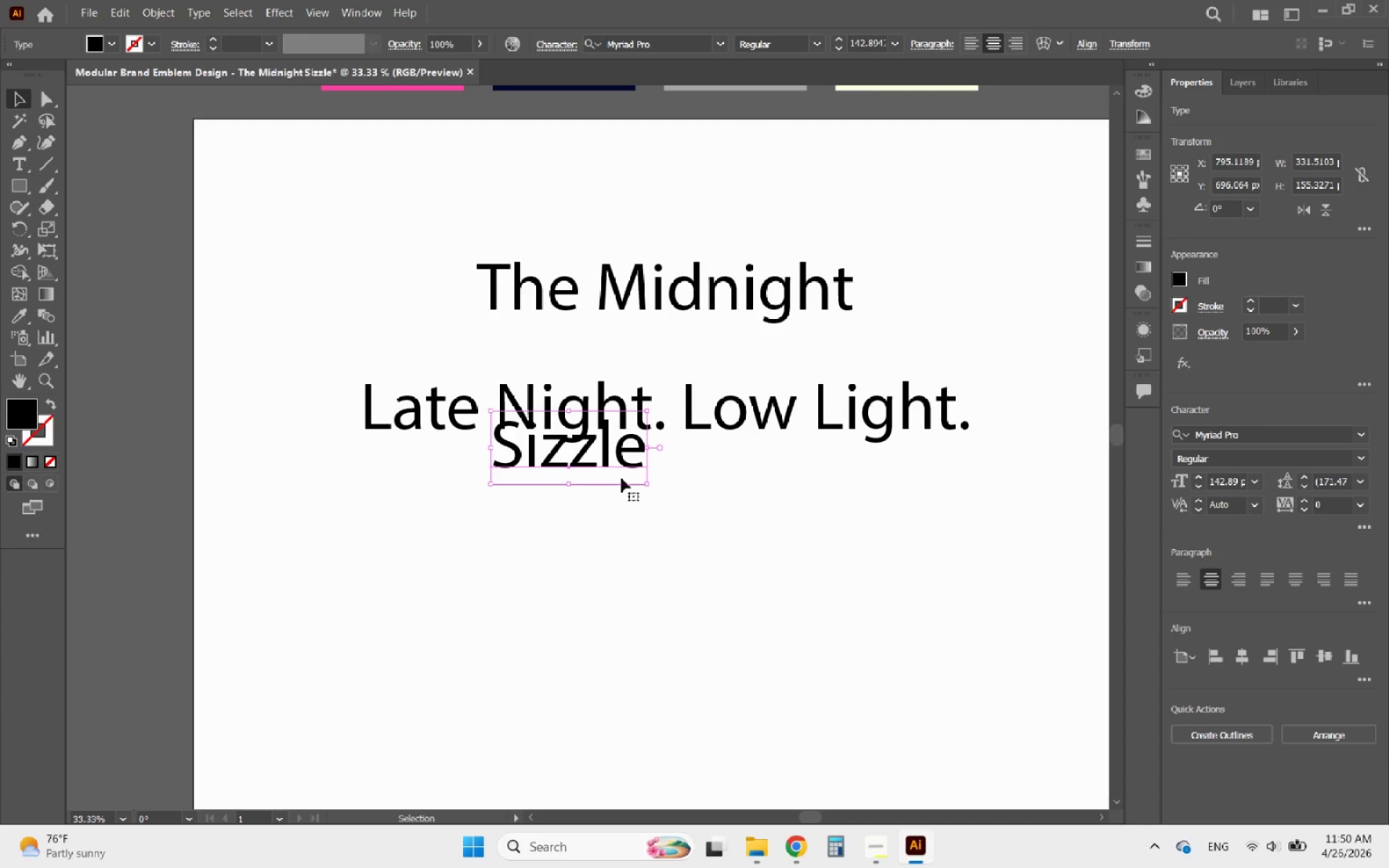 
left_click_drag(start_coordinate=[618, 461], to_coordinate=[707, 524])
 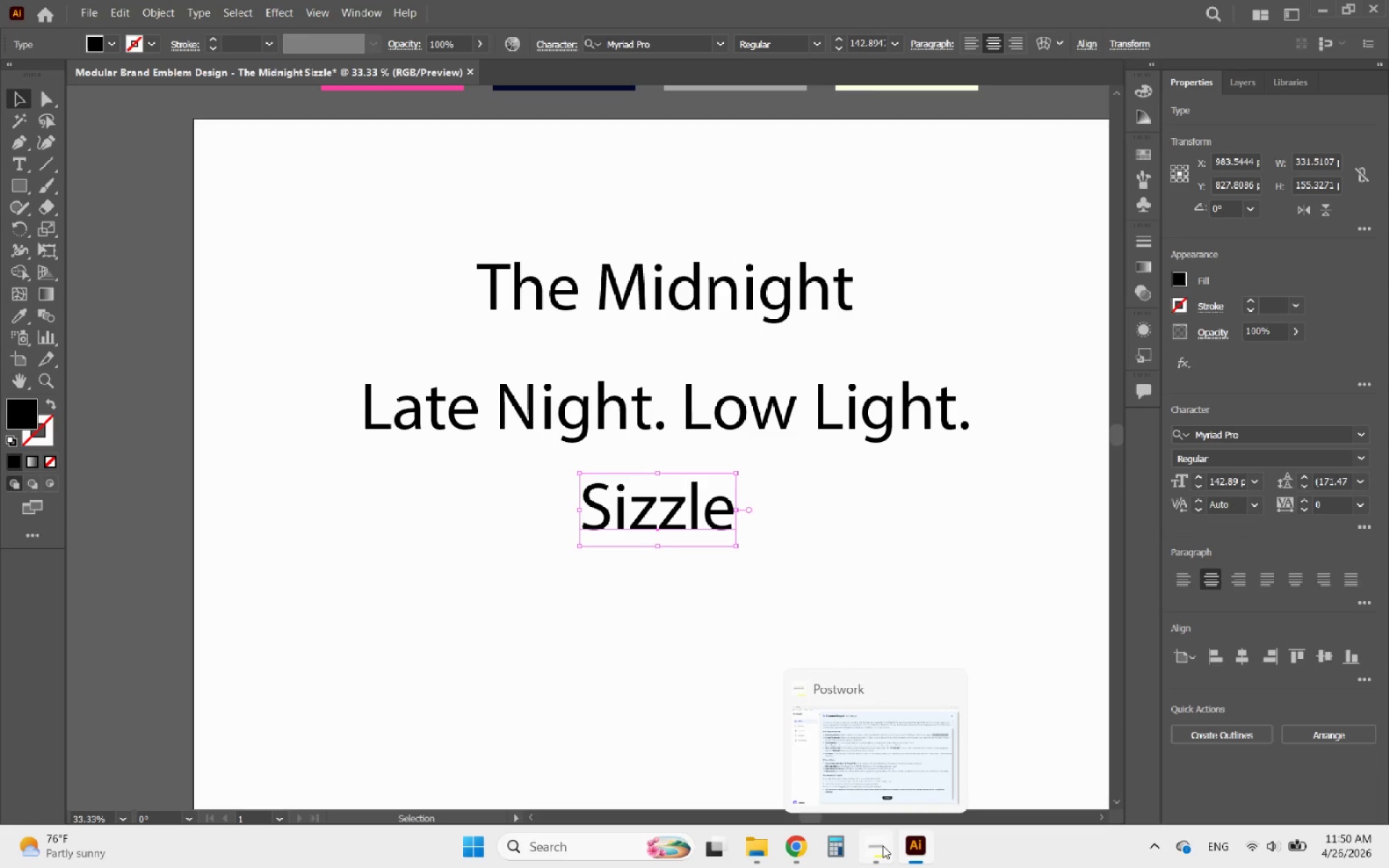 
left_click([883, 846])